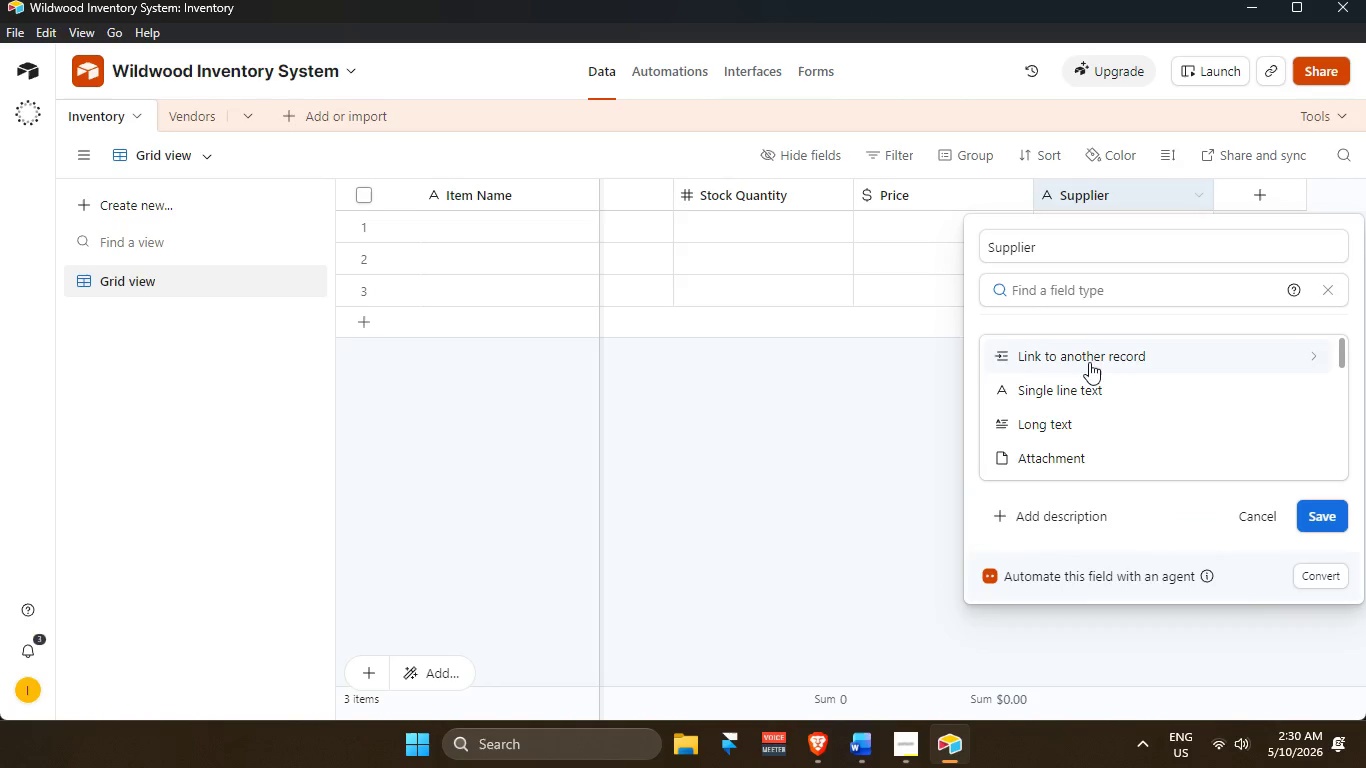 
left_click([1090, 356])
 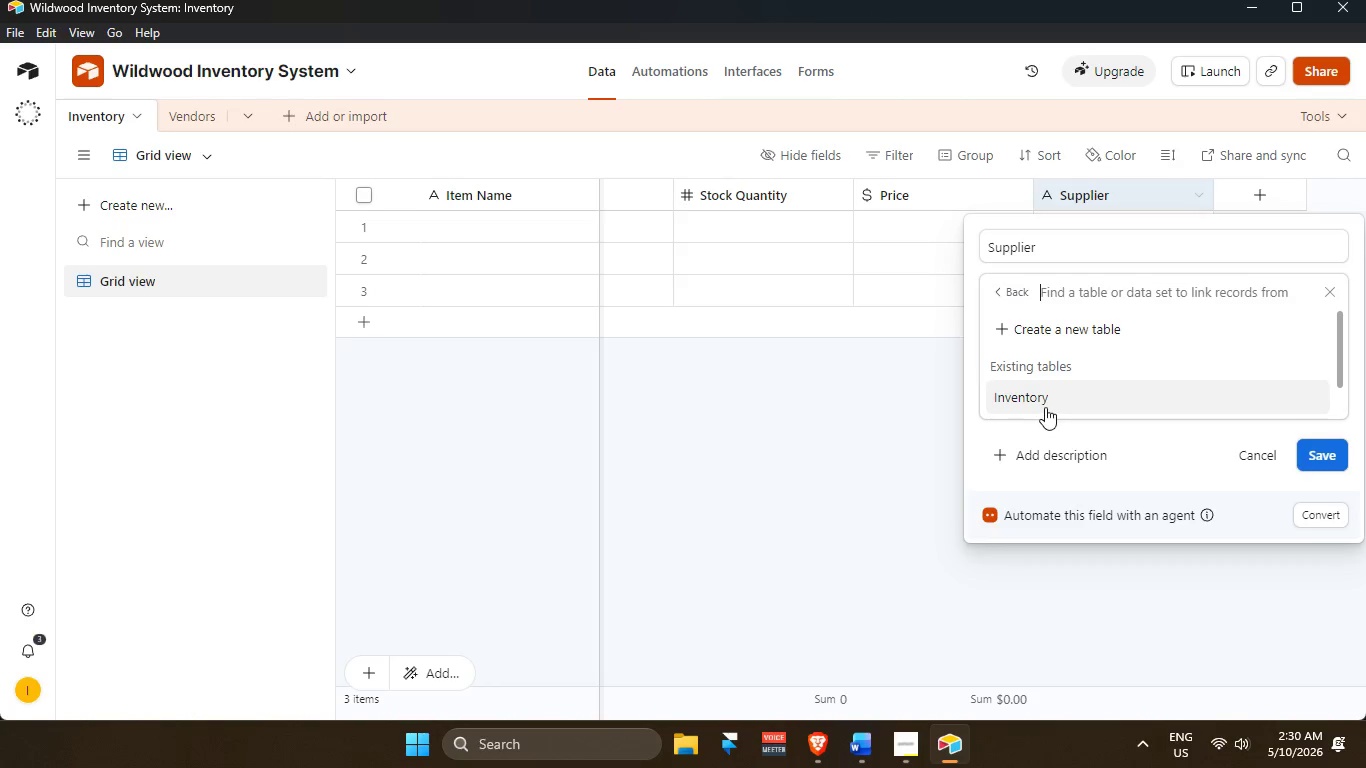 
scroll: coordinate [1043, 401], scroll_direction: down, amount: 2.0
 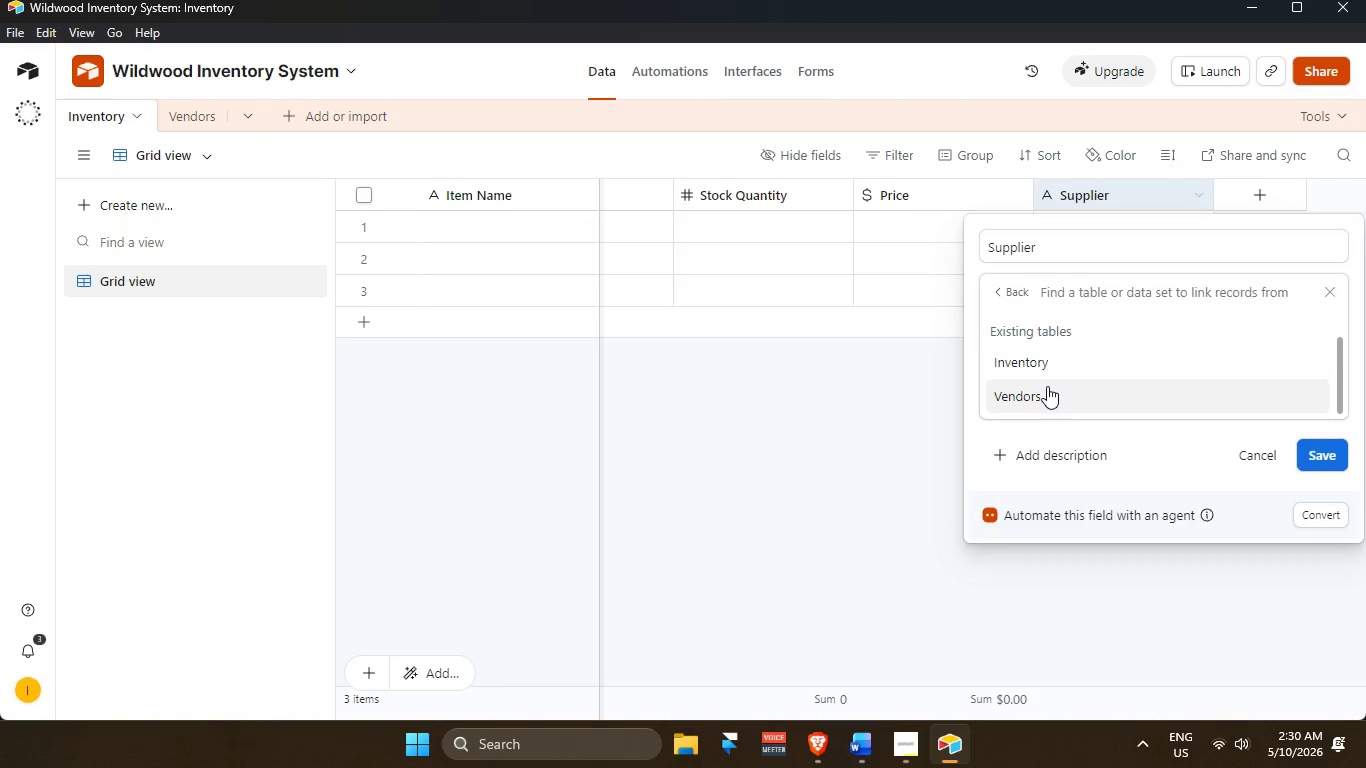 
left_click([1046, 388])
 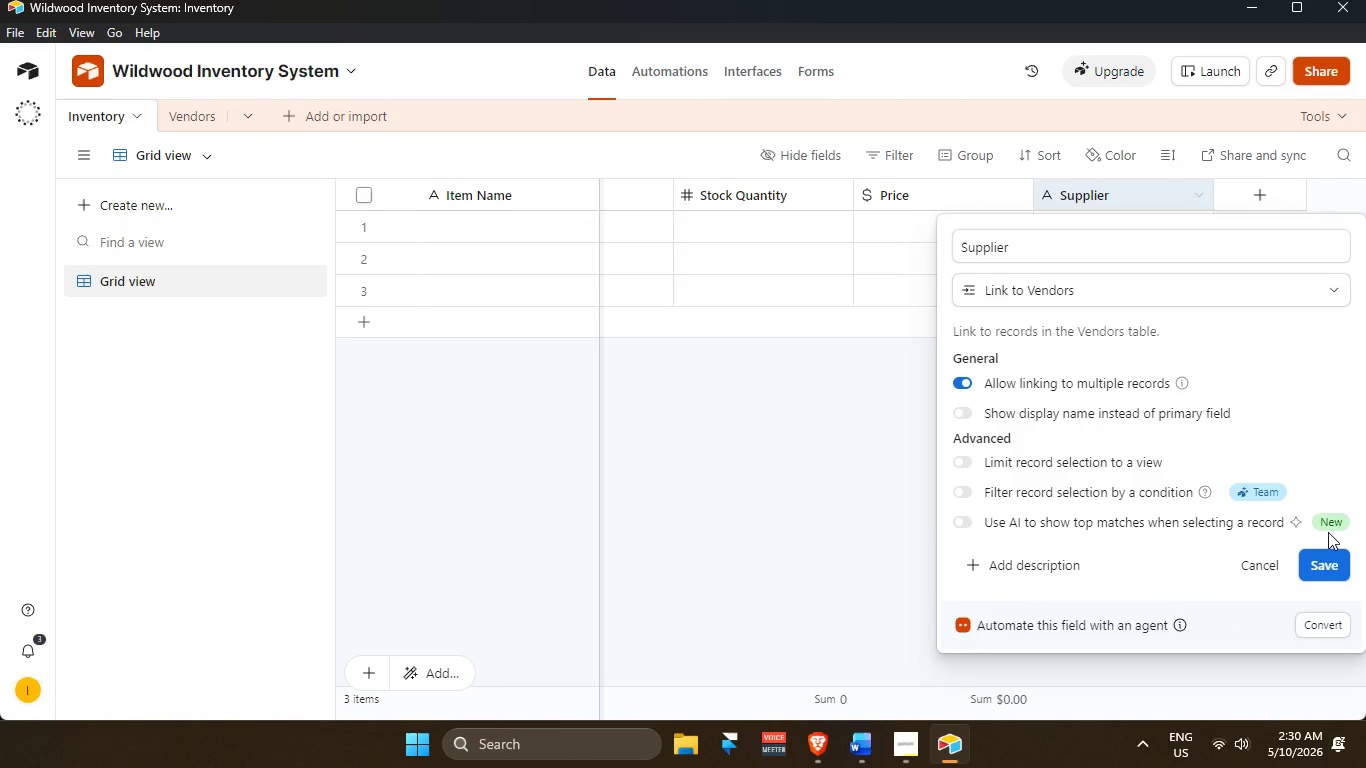 
left_click([1328, 532])
 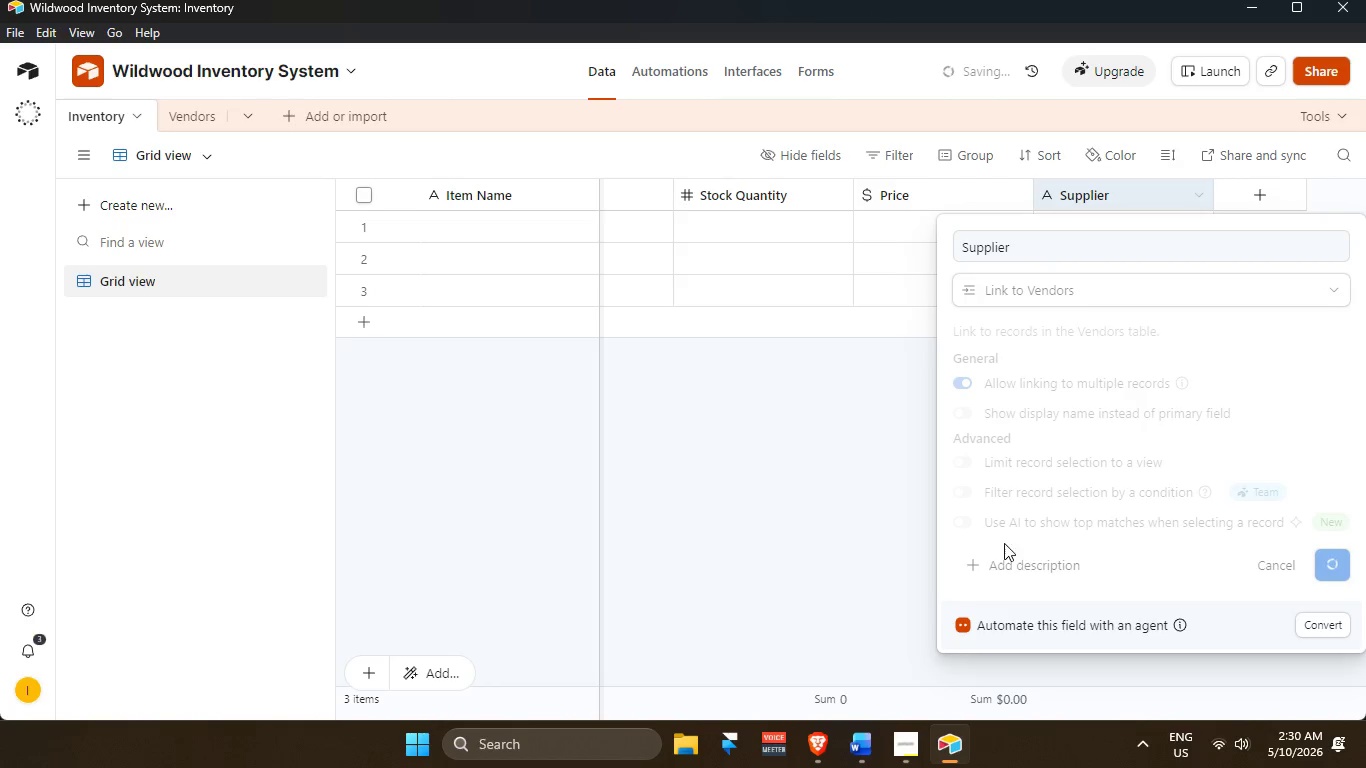 
wait(5.28)
 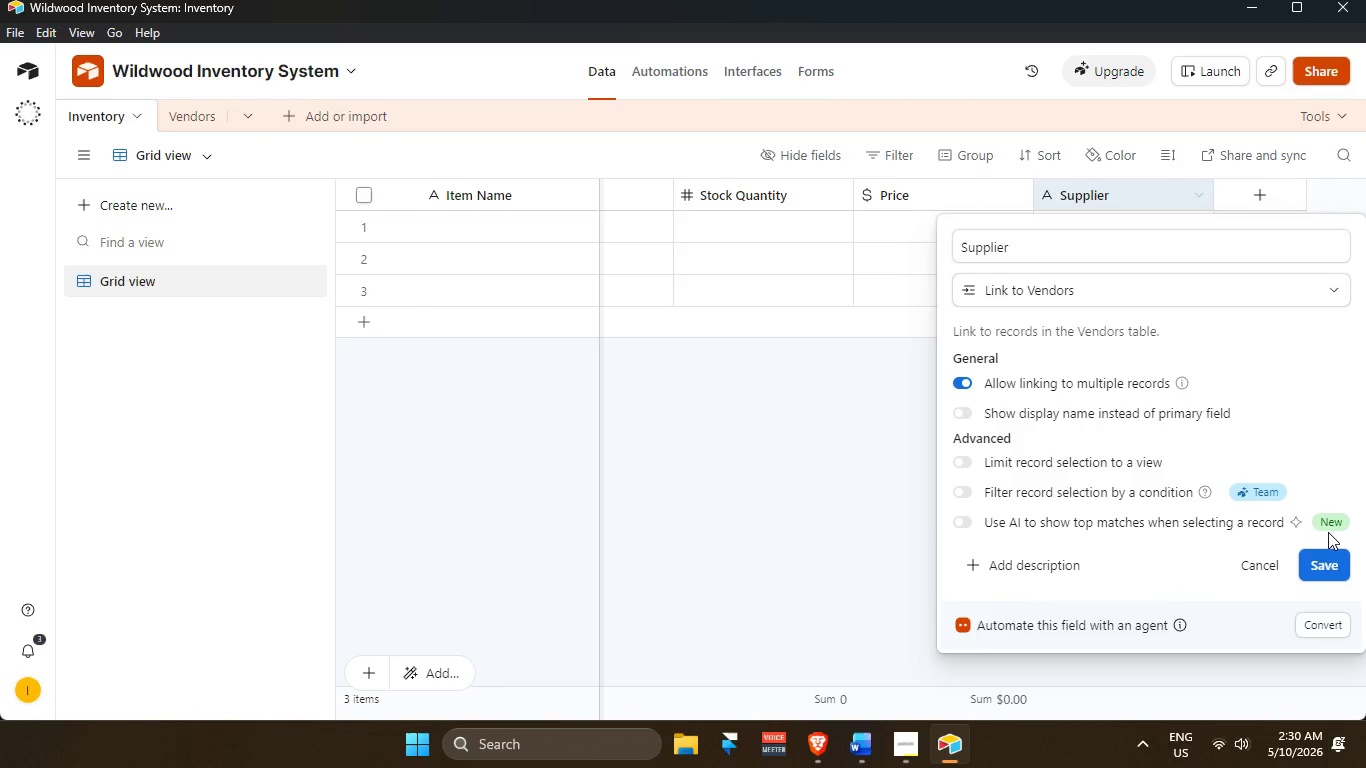 
left_click([847, 636])
 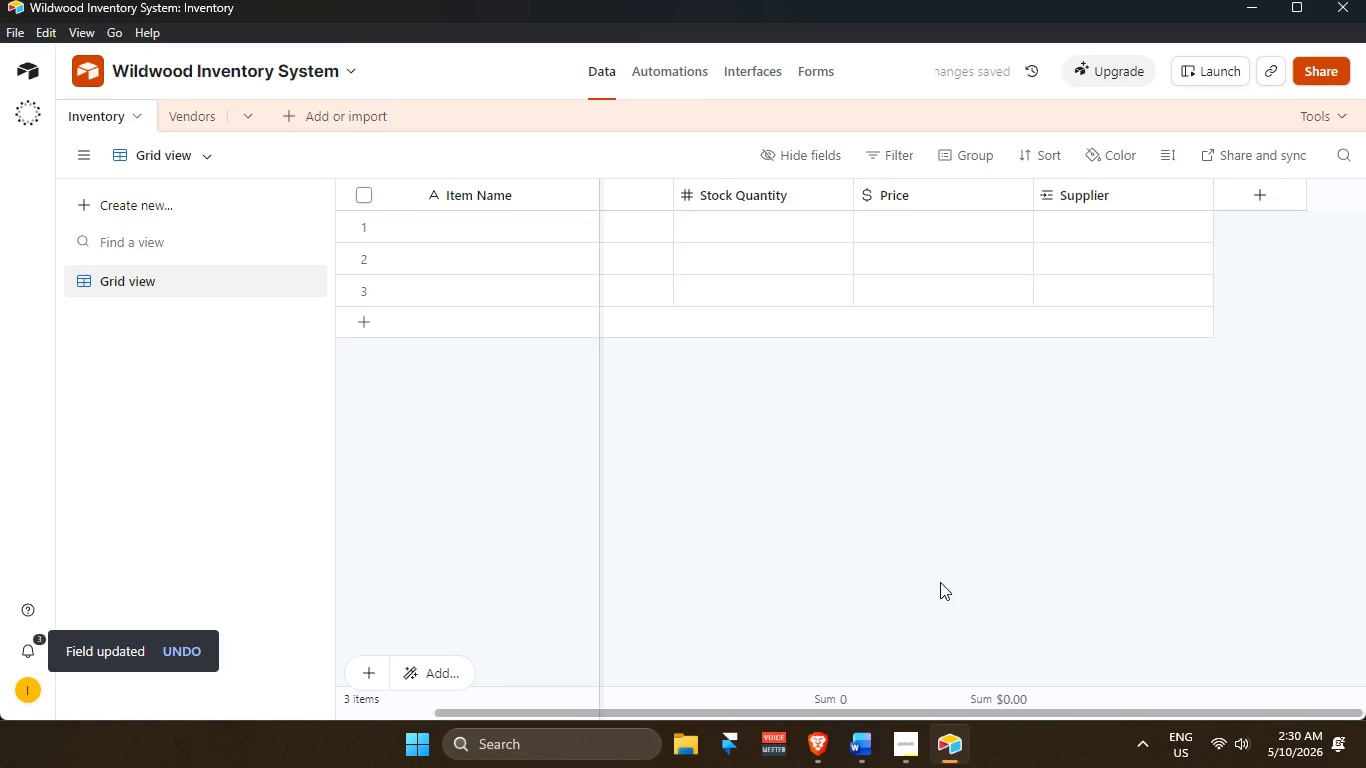 
wait(8.47)
 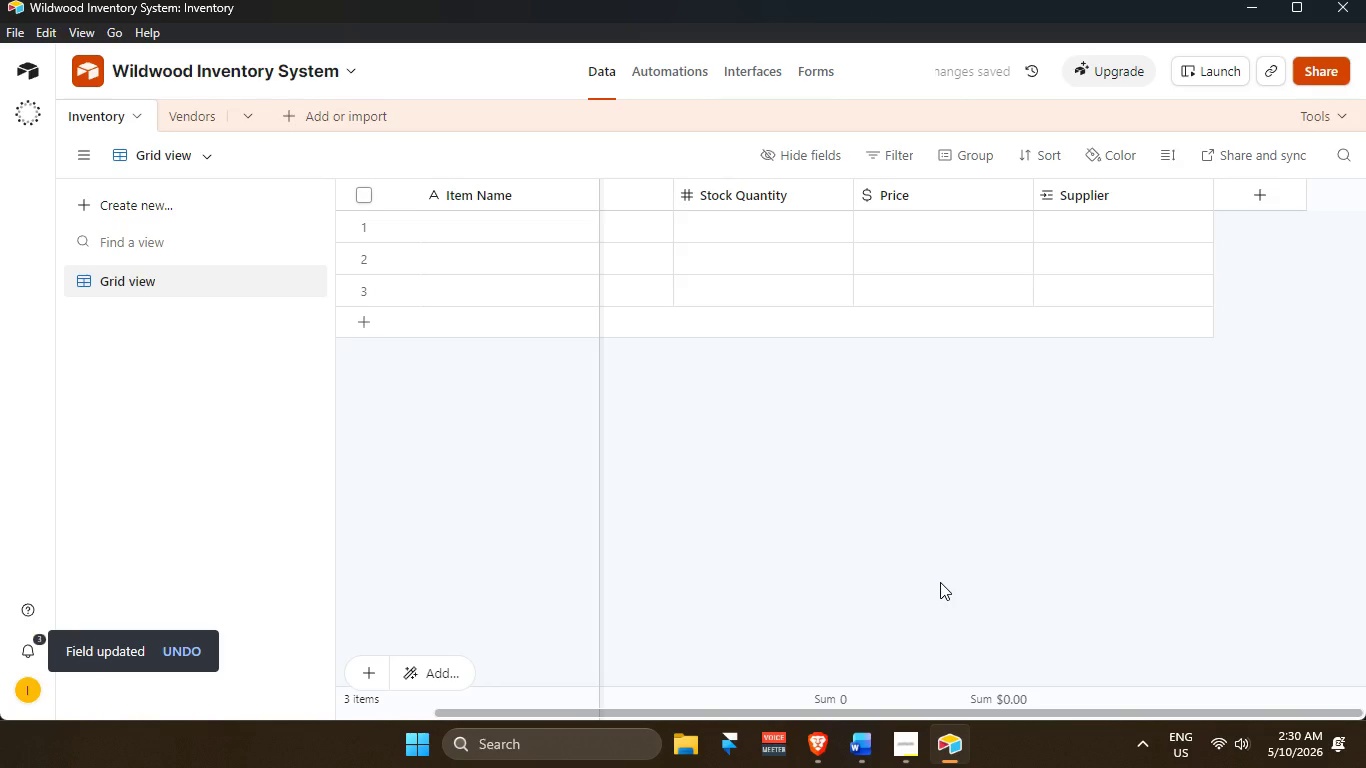 
left_click_drag(start_coordinate=[677, 712], to_coordinate=[1005, 692])
 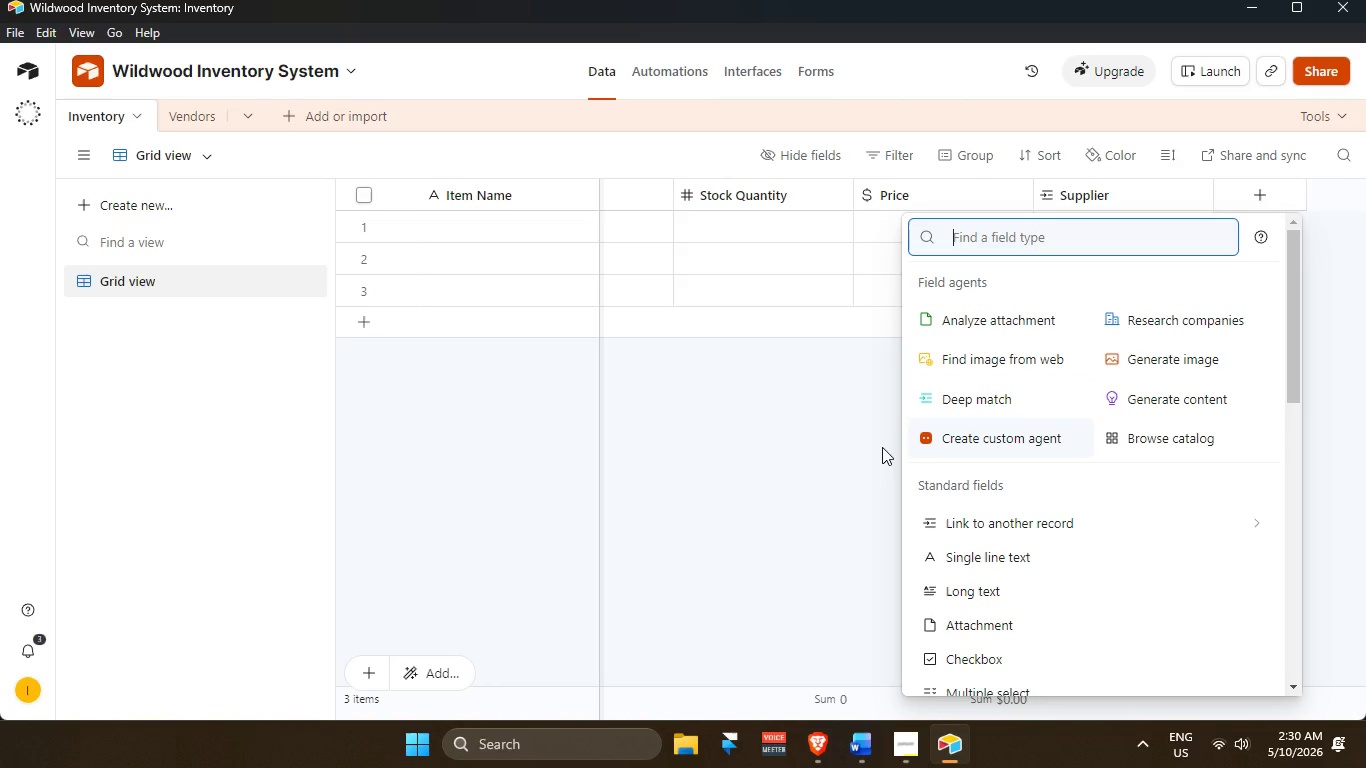 
type(form)
 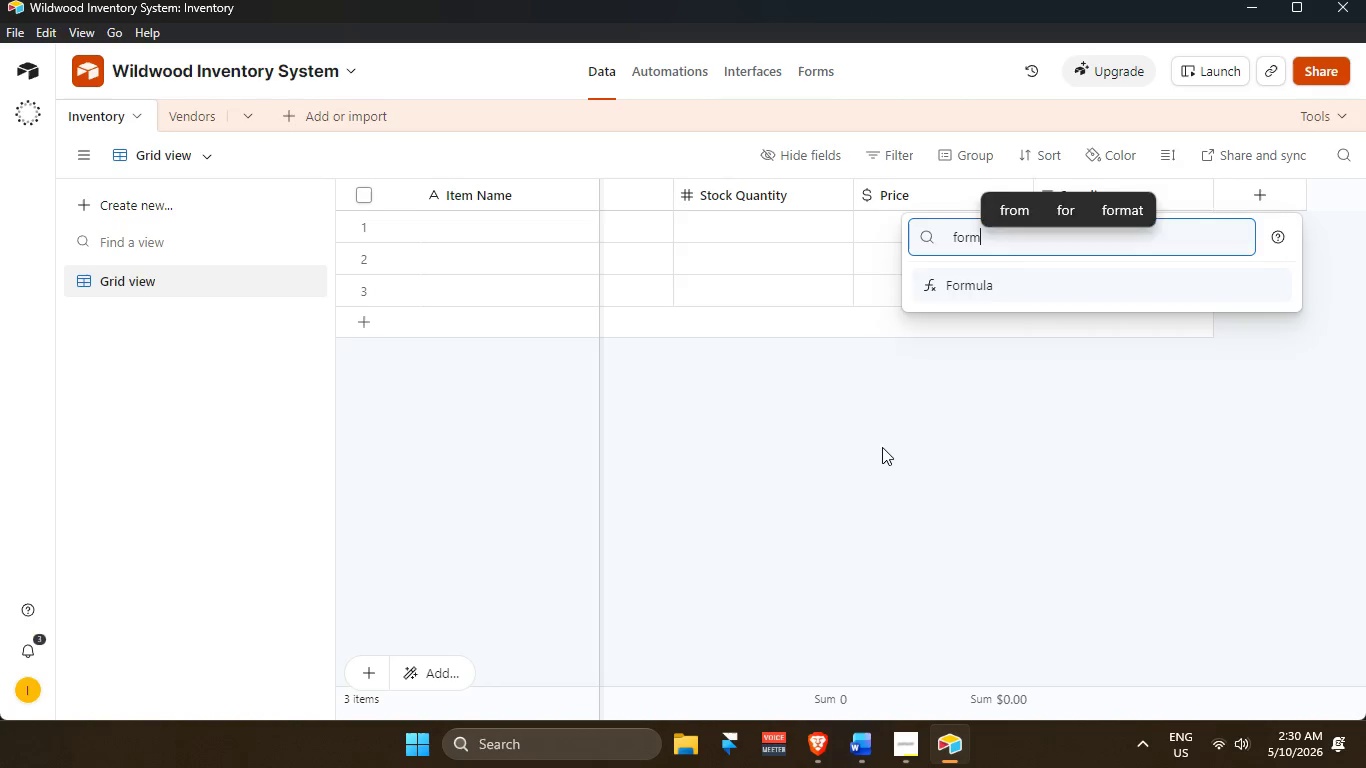 
key(Enter)
 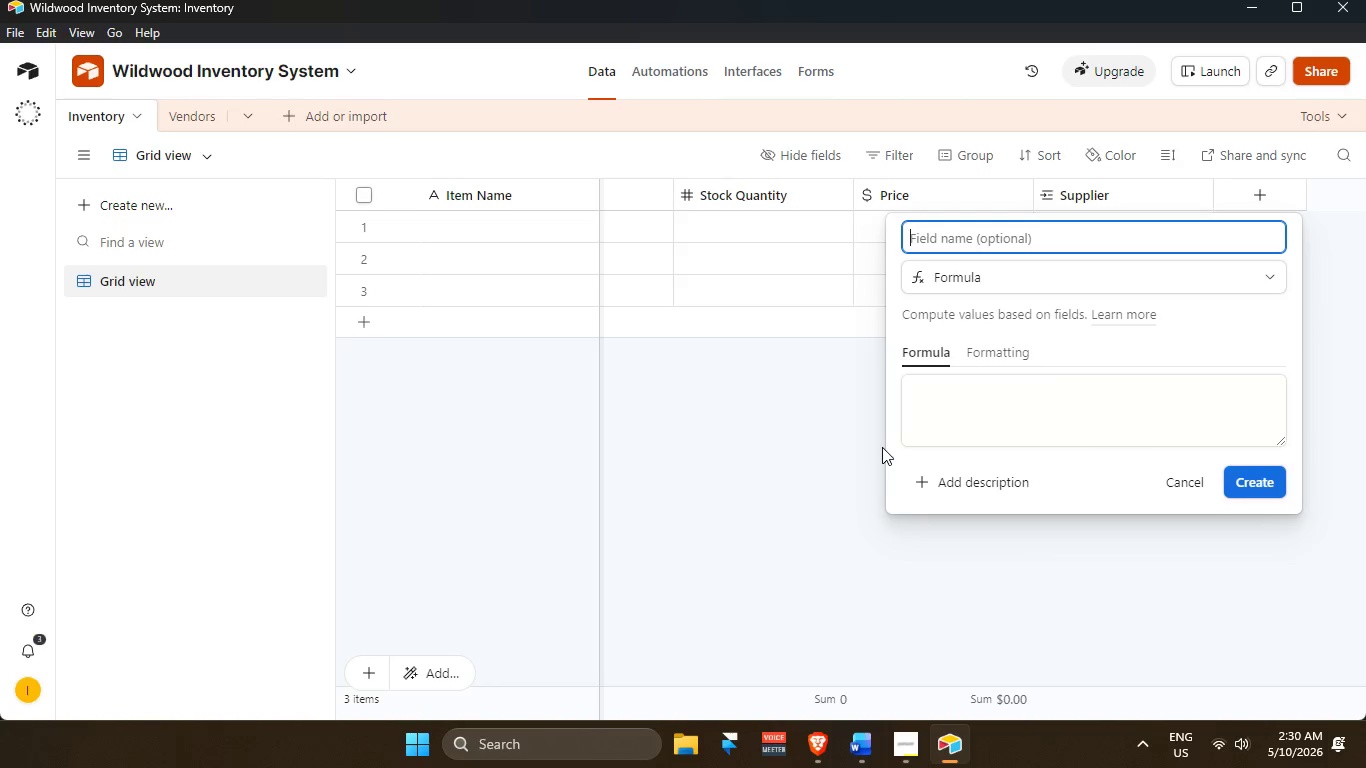 
type(Stock A)
key(Backspace)
type(STatus)
key(Backspace)
key(Backspace)
key(Backspace)
key(Backspace)
key(Backspace)
type(tatus)
key(Tab)
key(Tab)
key(Tab)
key(Tab)
type(IF)
 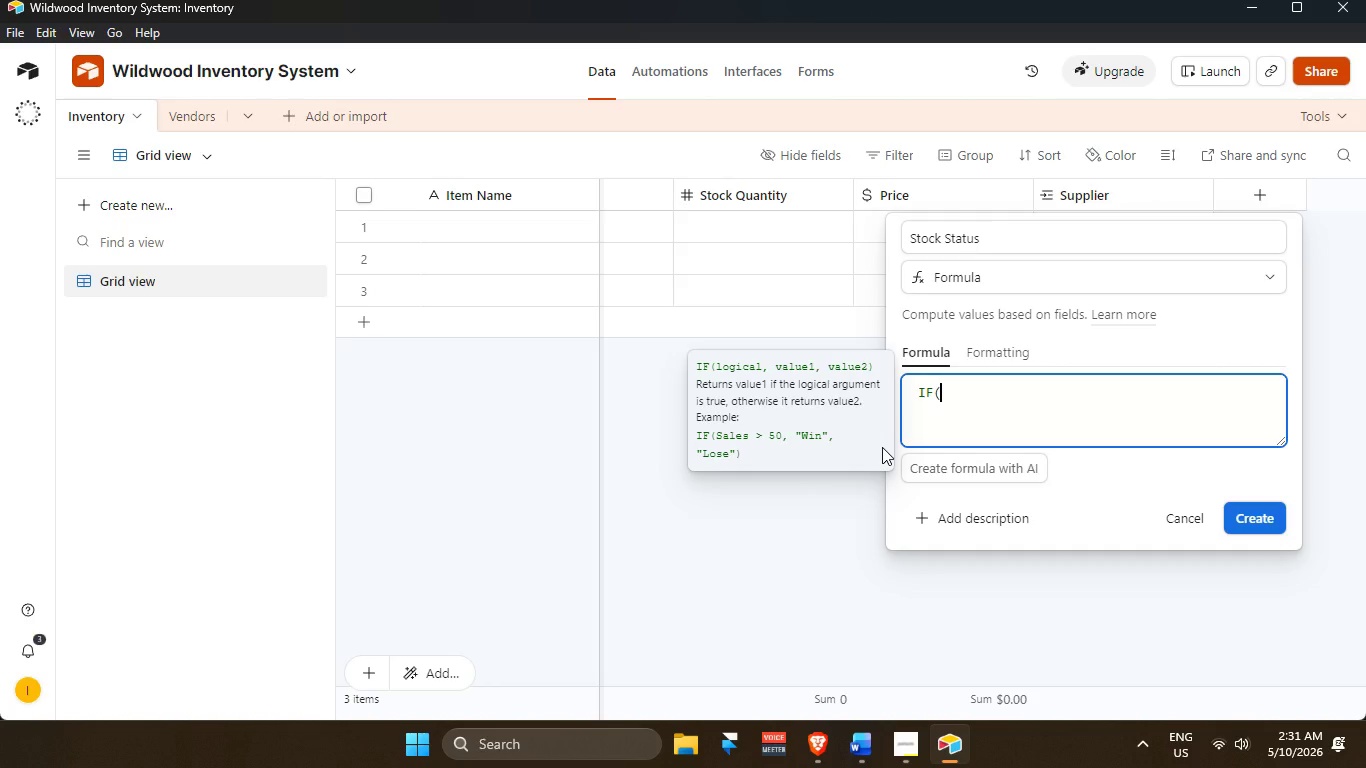 
 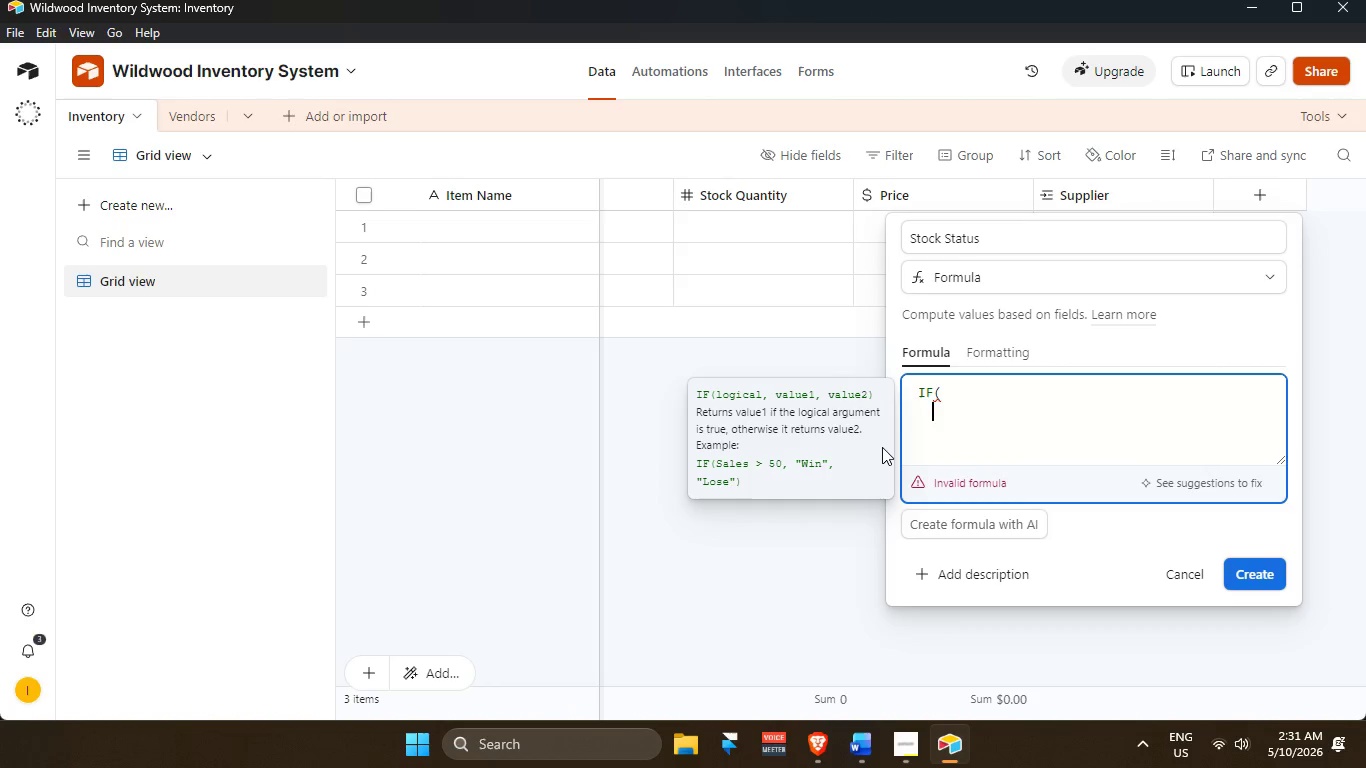 
key(Enter)
 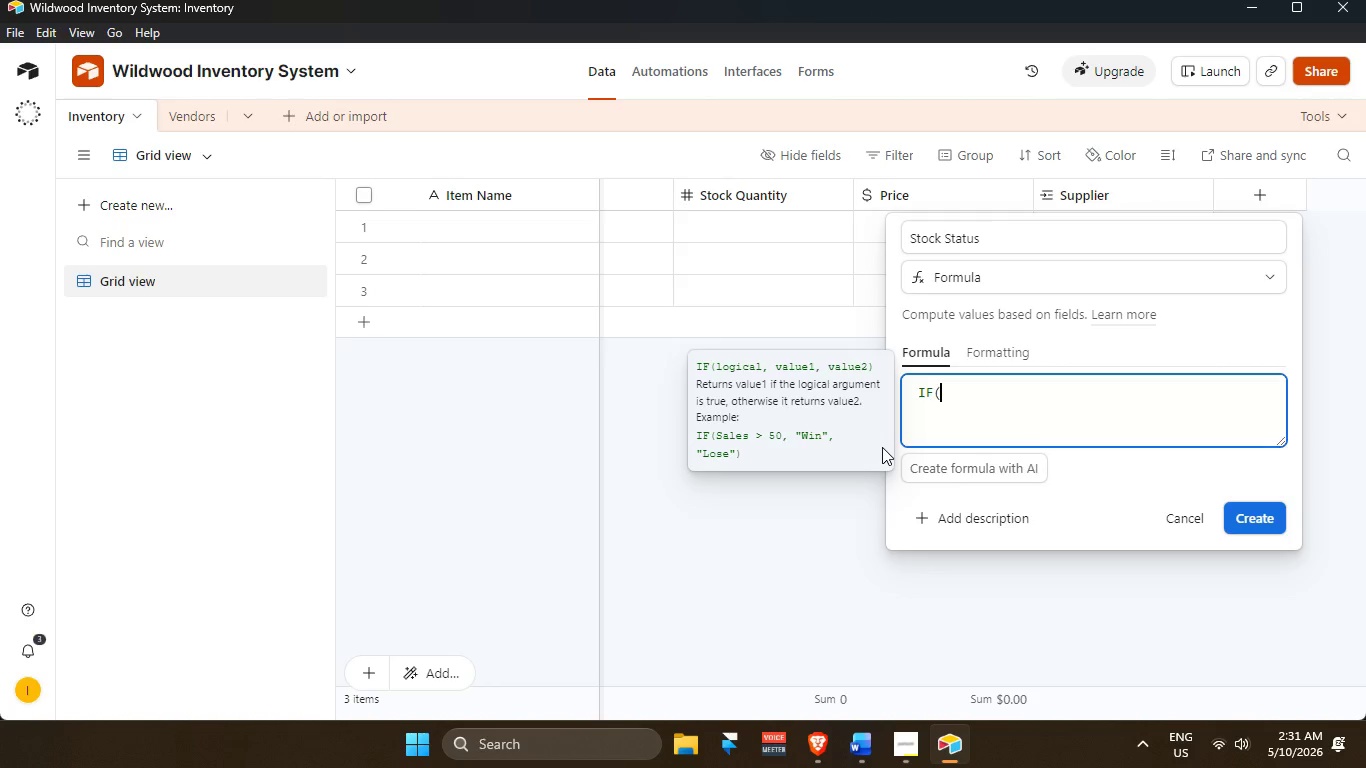 
key(Enter)
 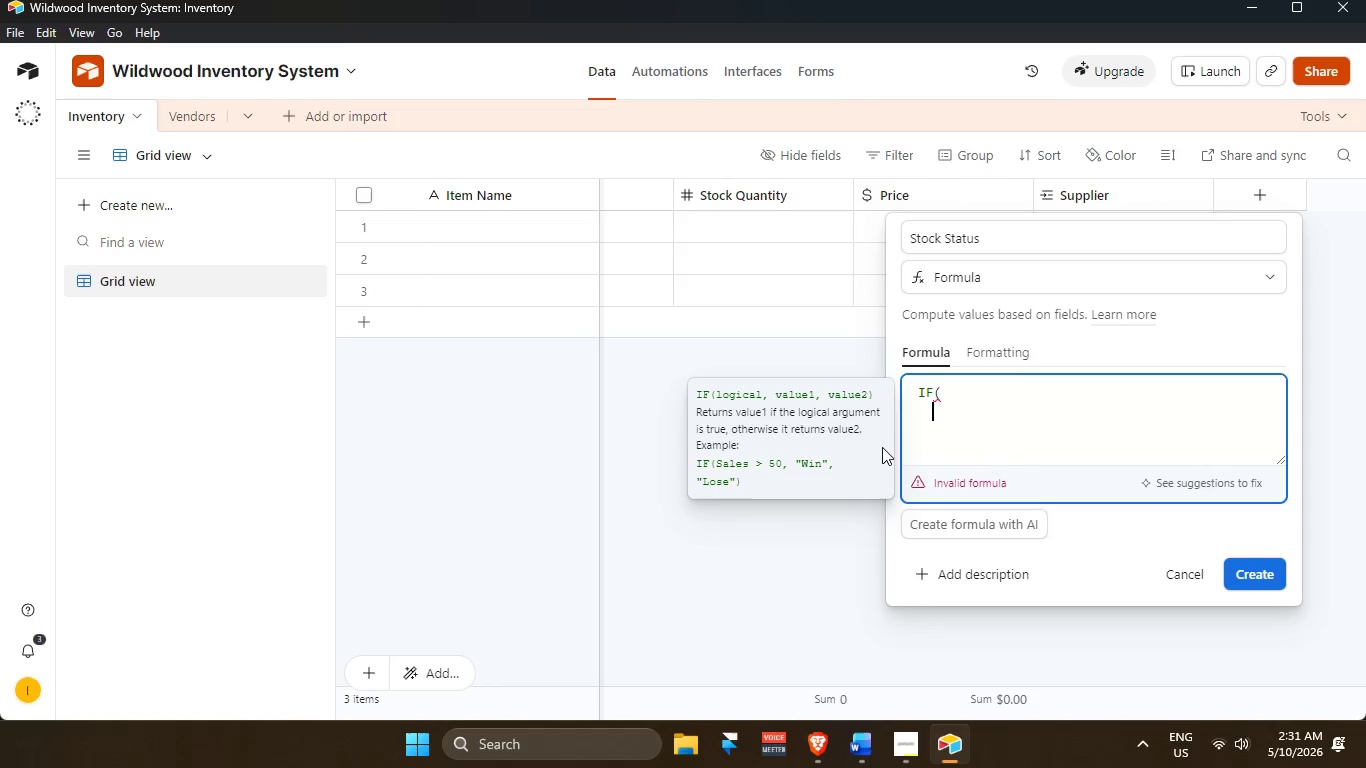 
type({stock)
 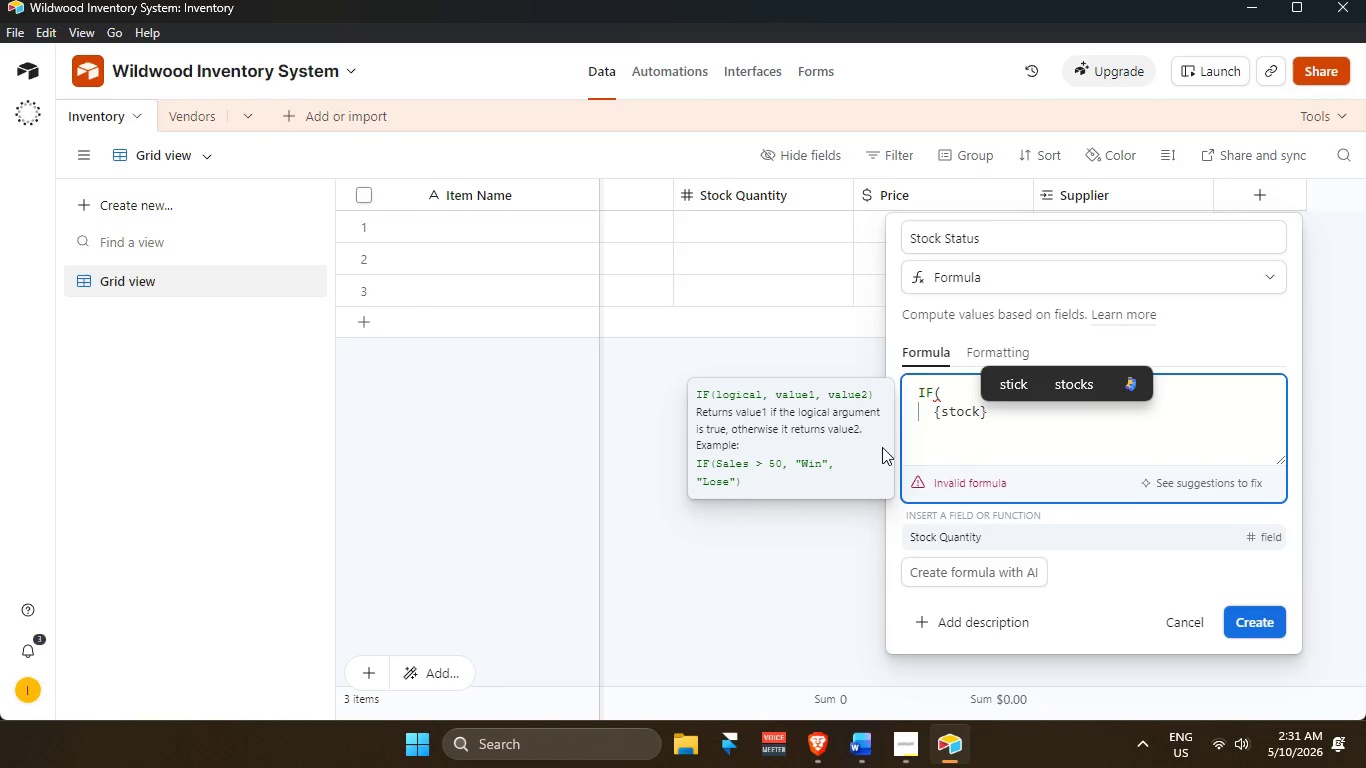 
key(Enter)
 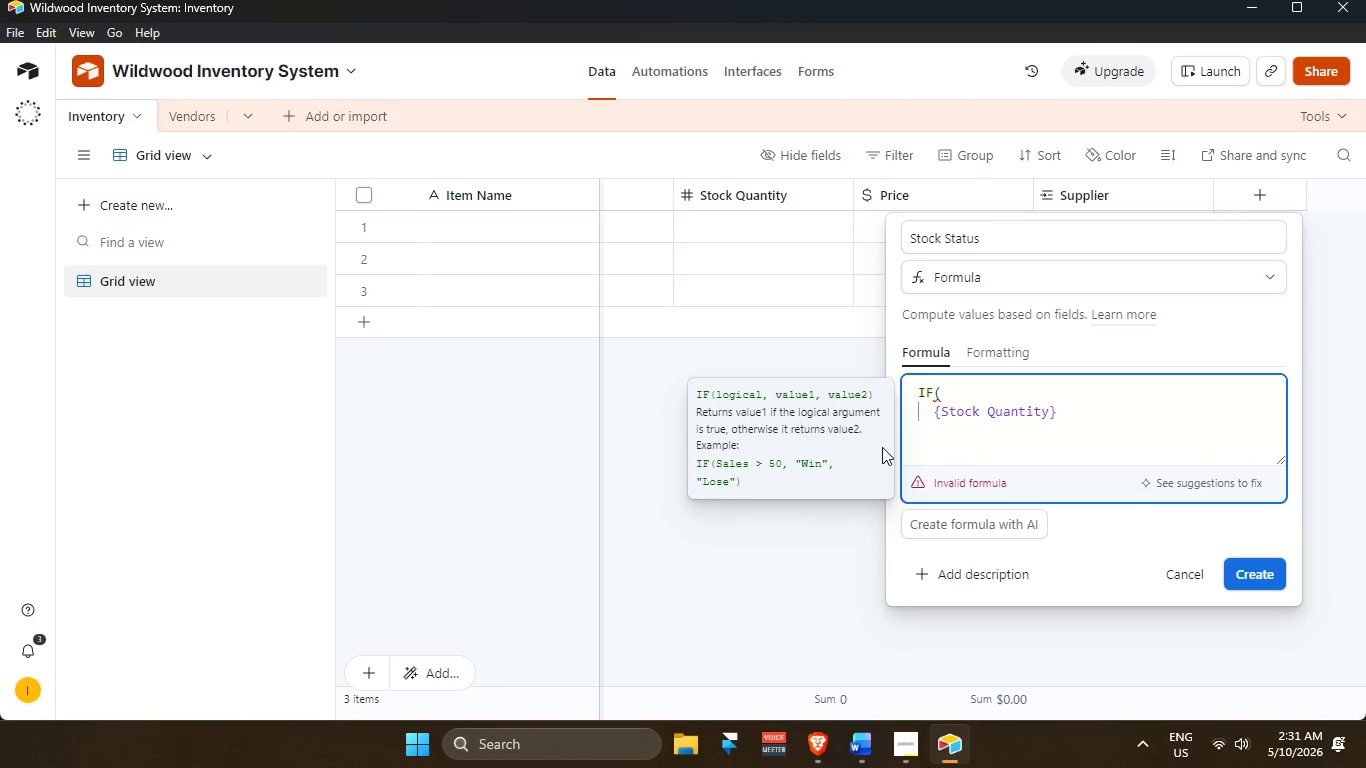 
key(Space)
 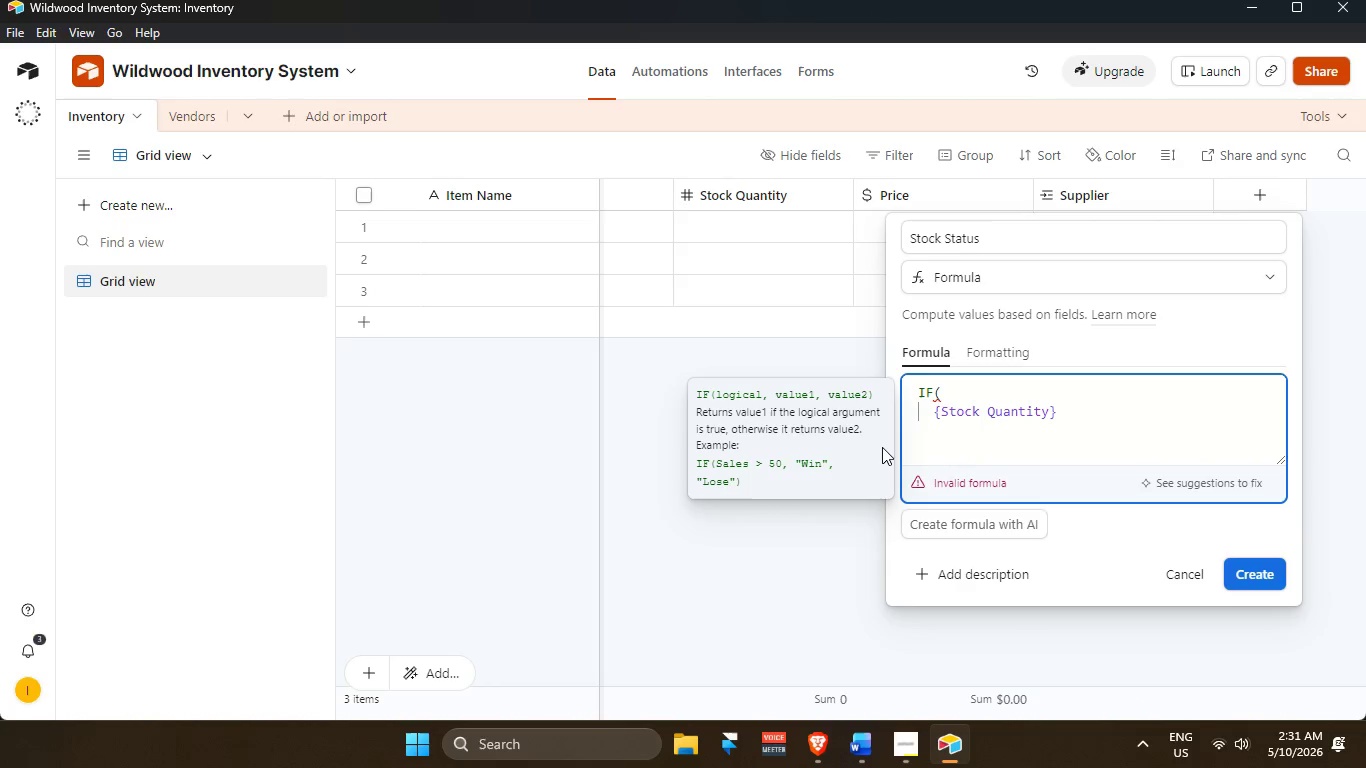 
key(Equal)
 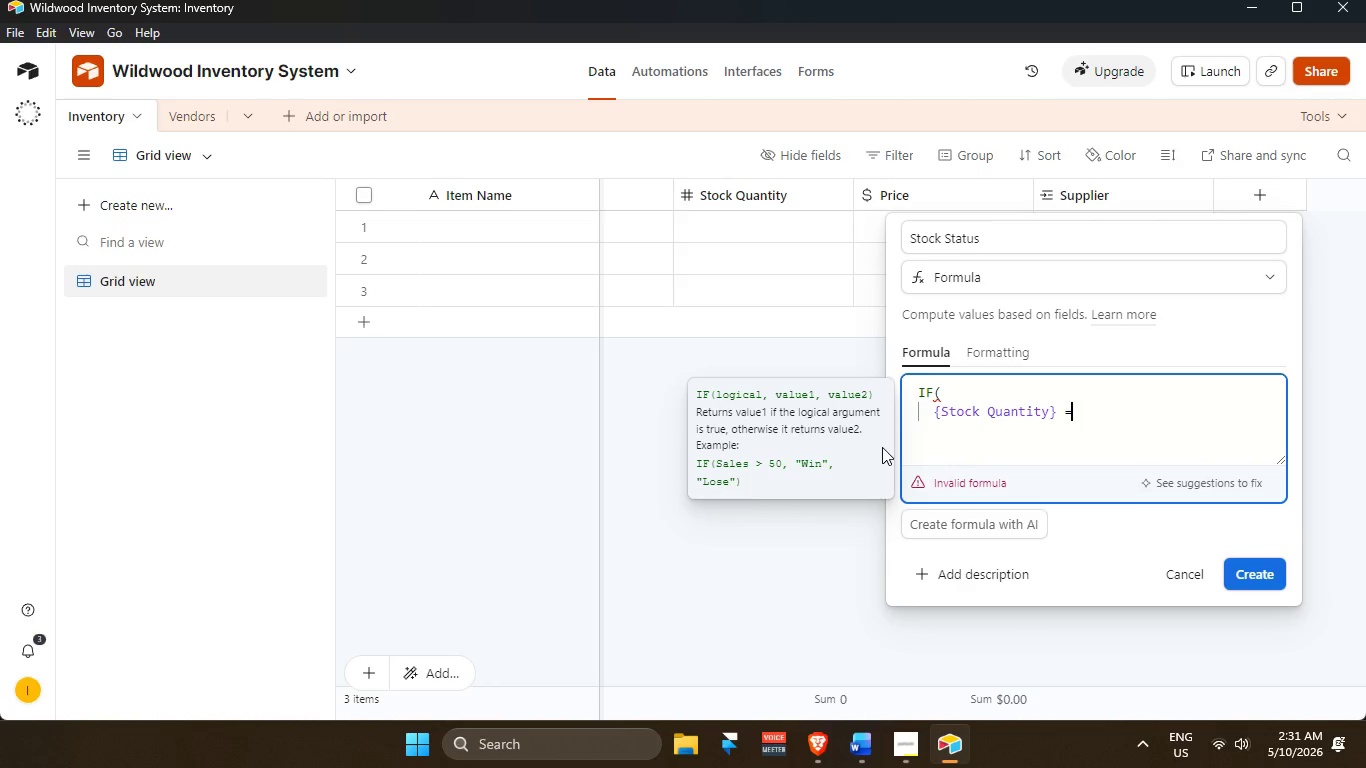 
key(Space)
 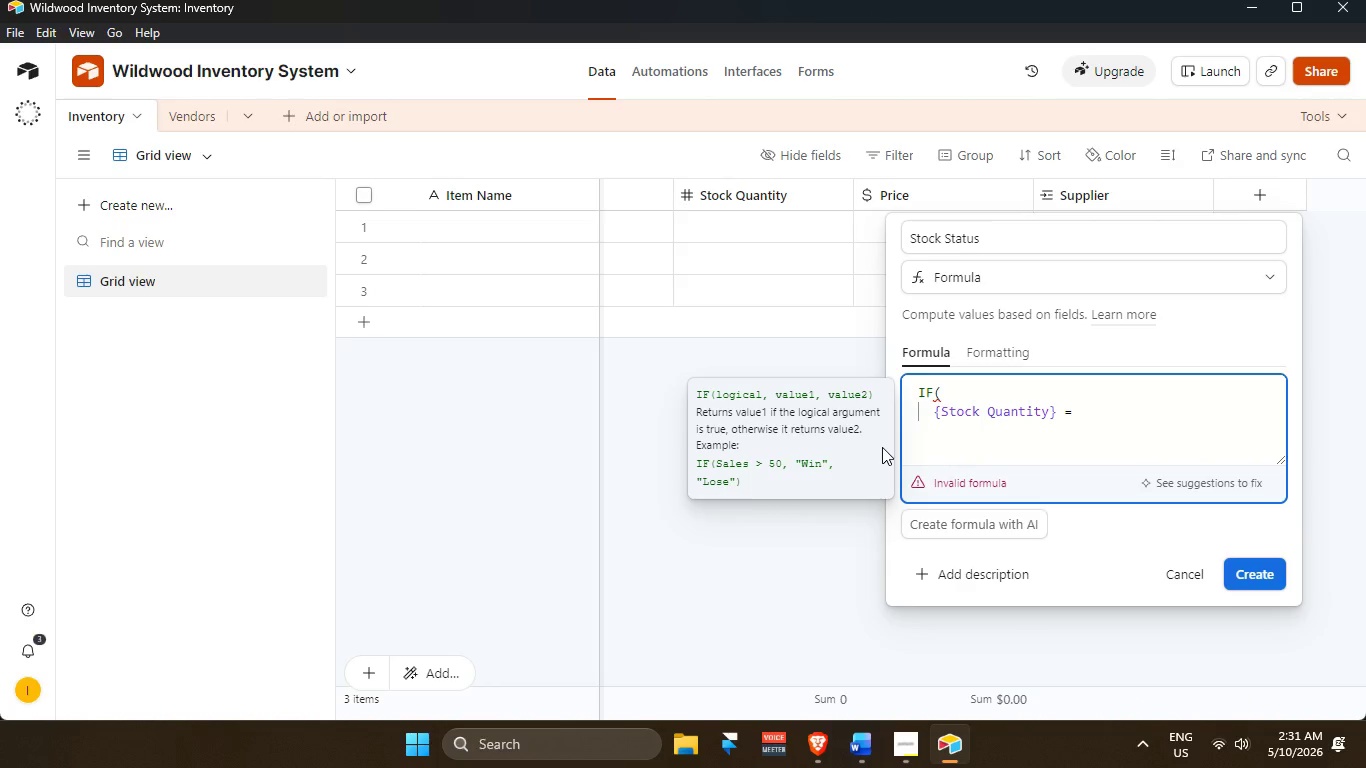 
key(0)
 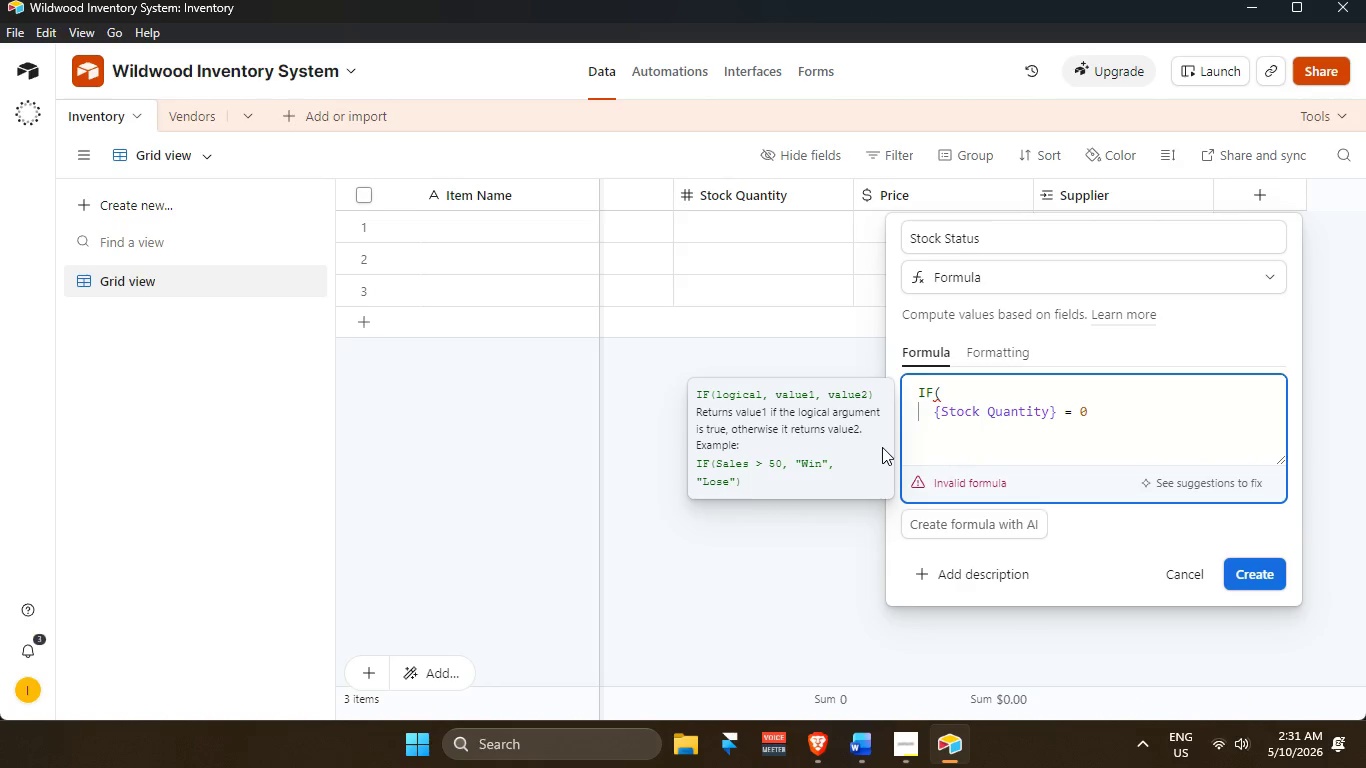 
key(Comma)
 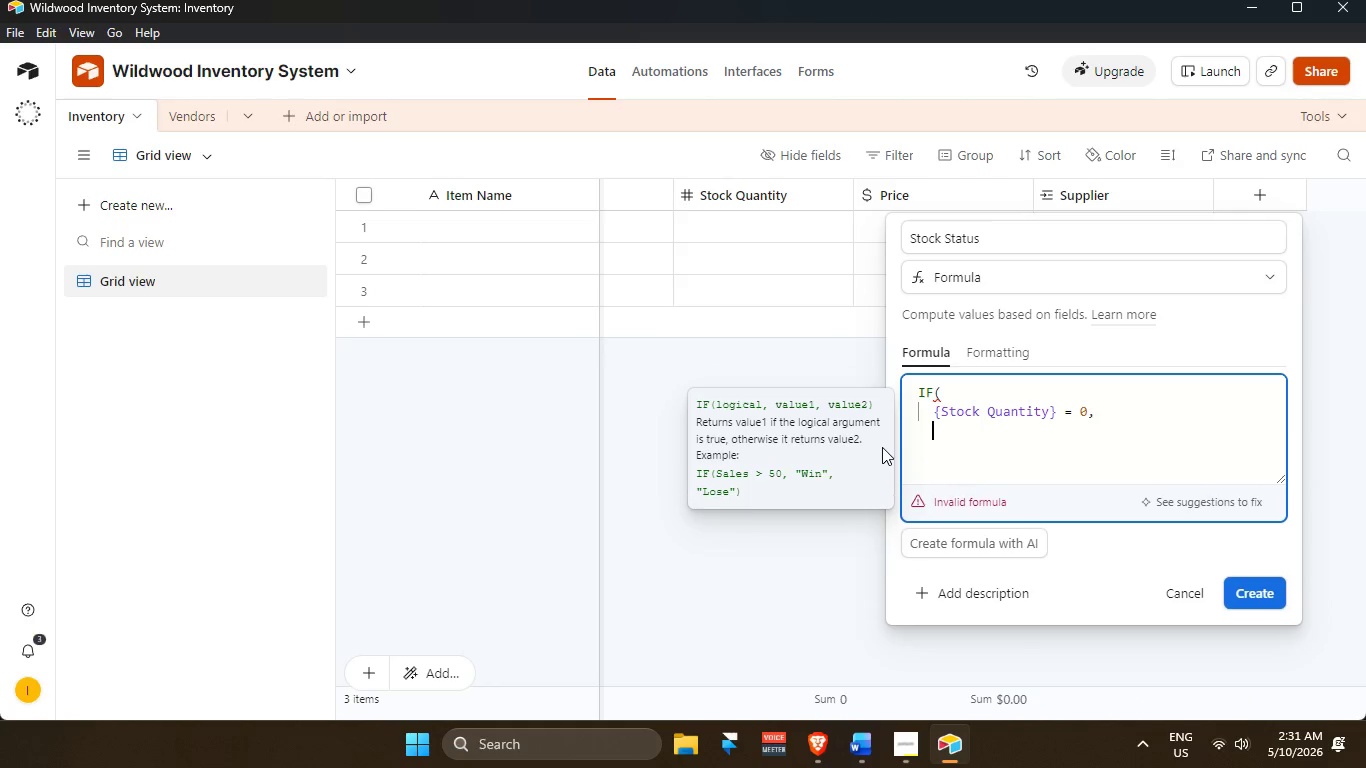 
key(Enter)
 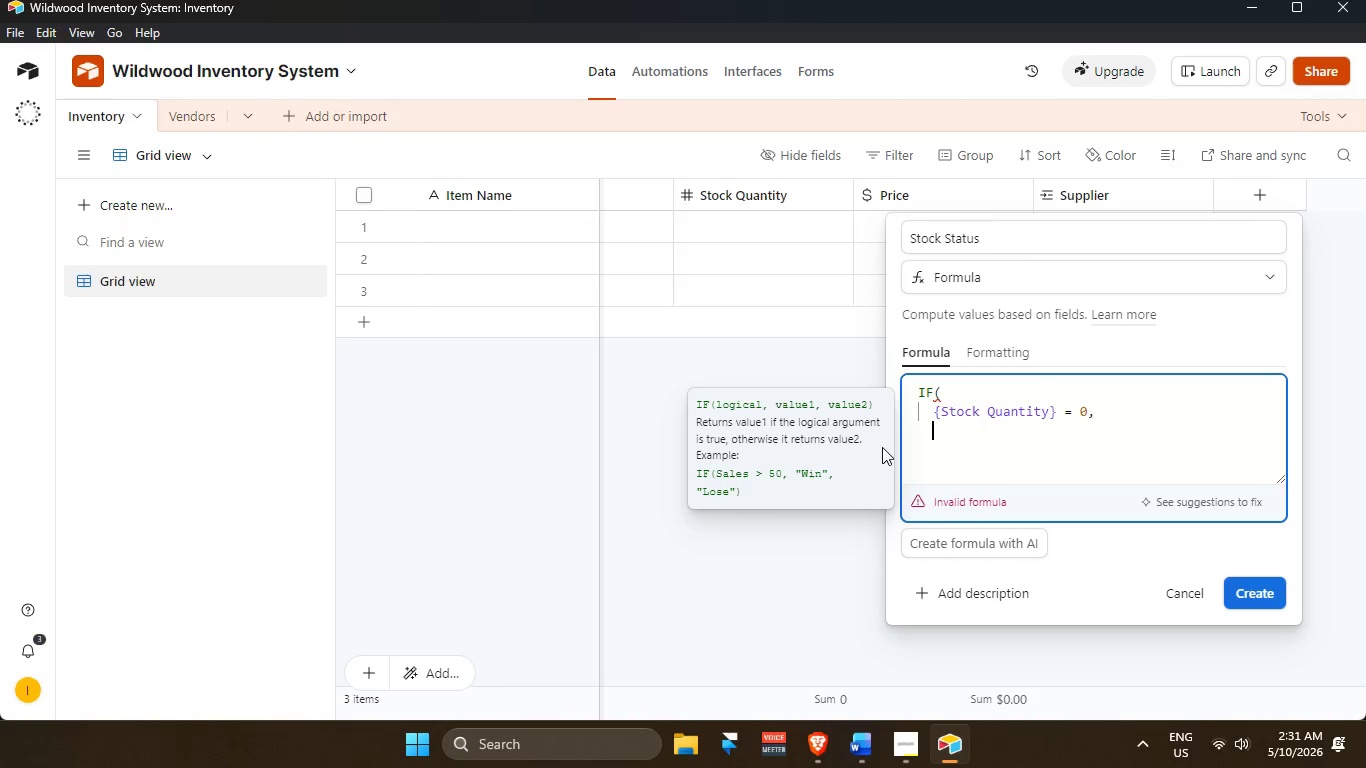 
wait(5.16)
 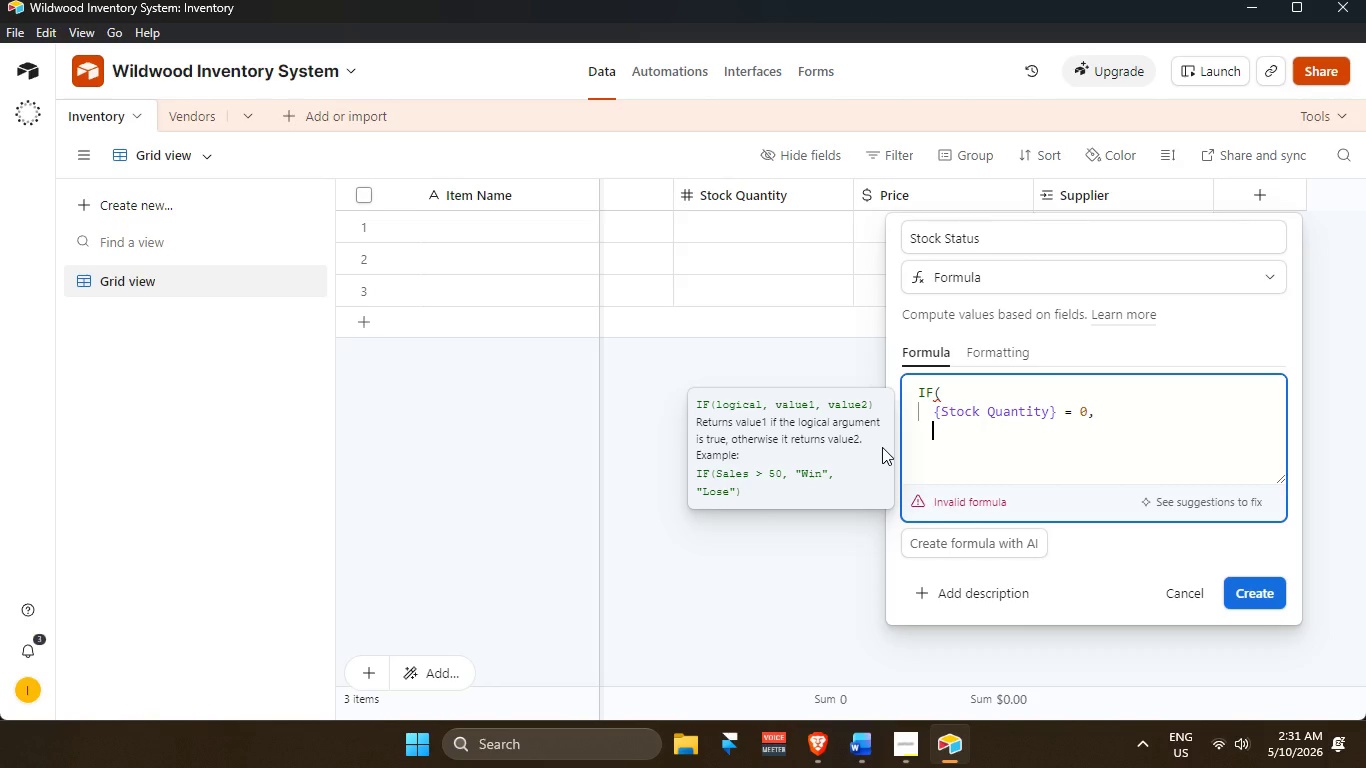 
key(Alt+AltLeft)
 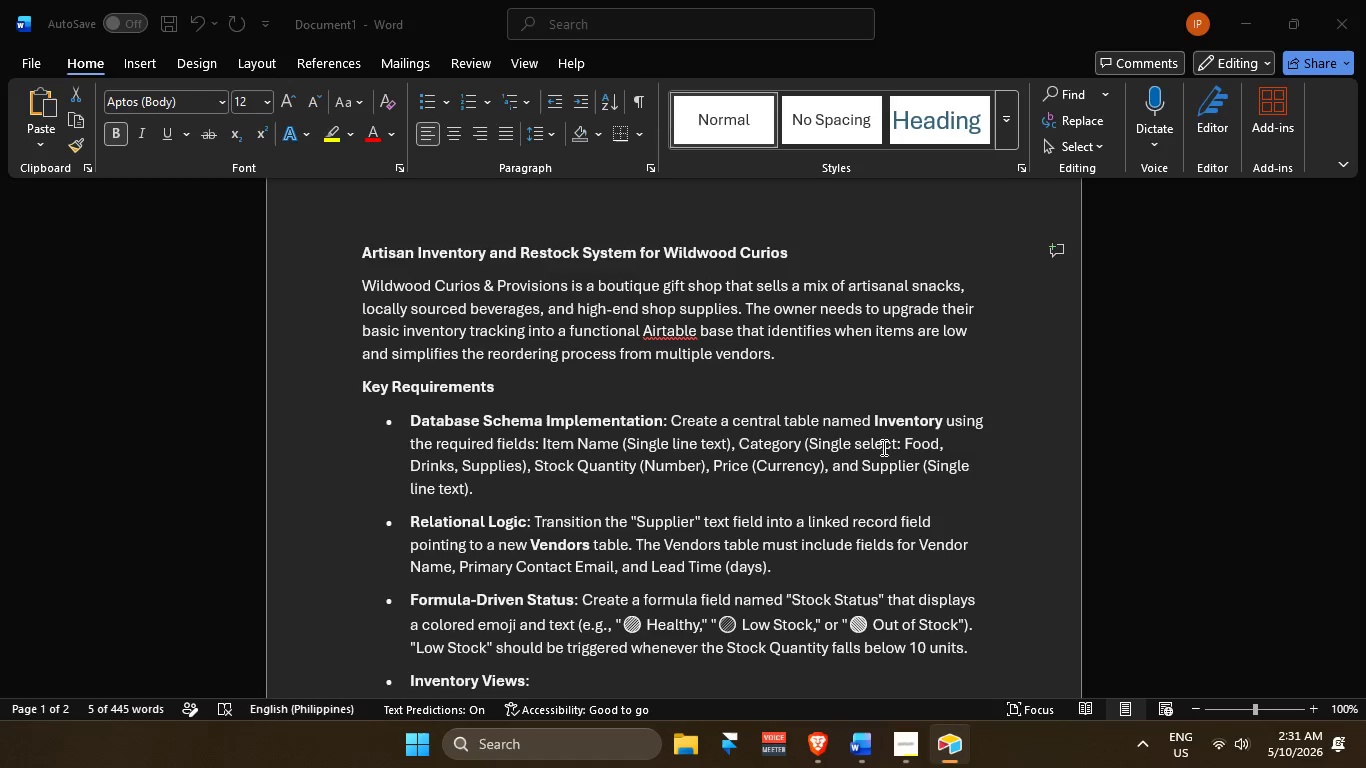 
key(Alt+Tab)
 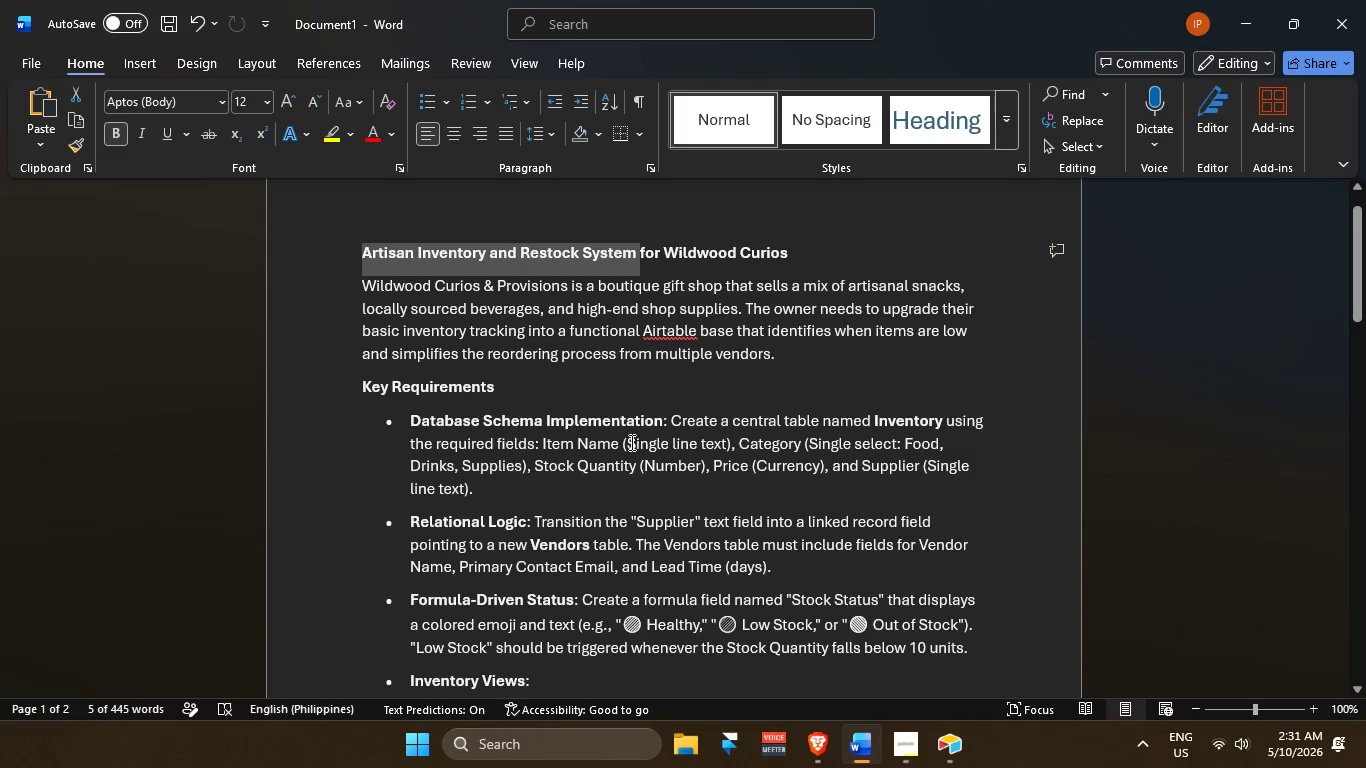 
scroll: coordinate [726, 528], scroll_direction: down, amount: 3.0
 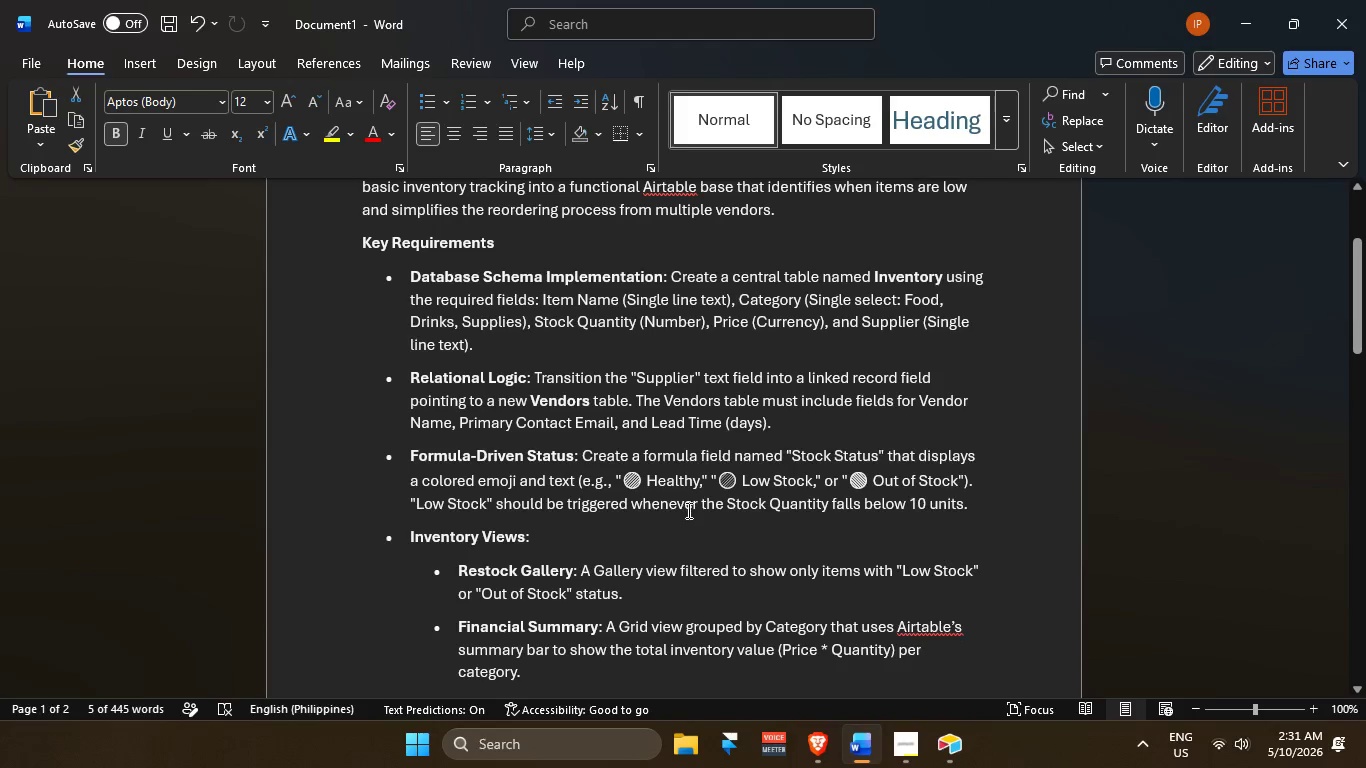 
key(Alt+AltLeft)
 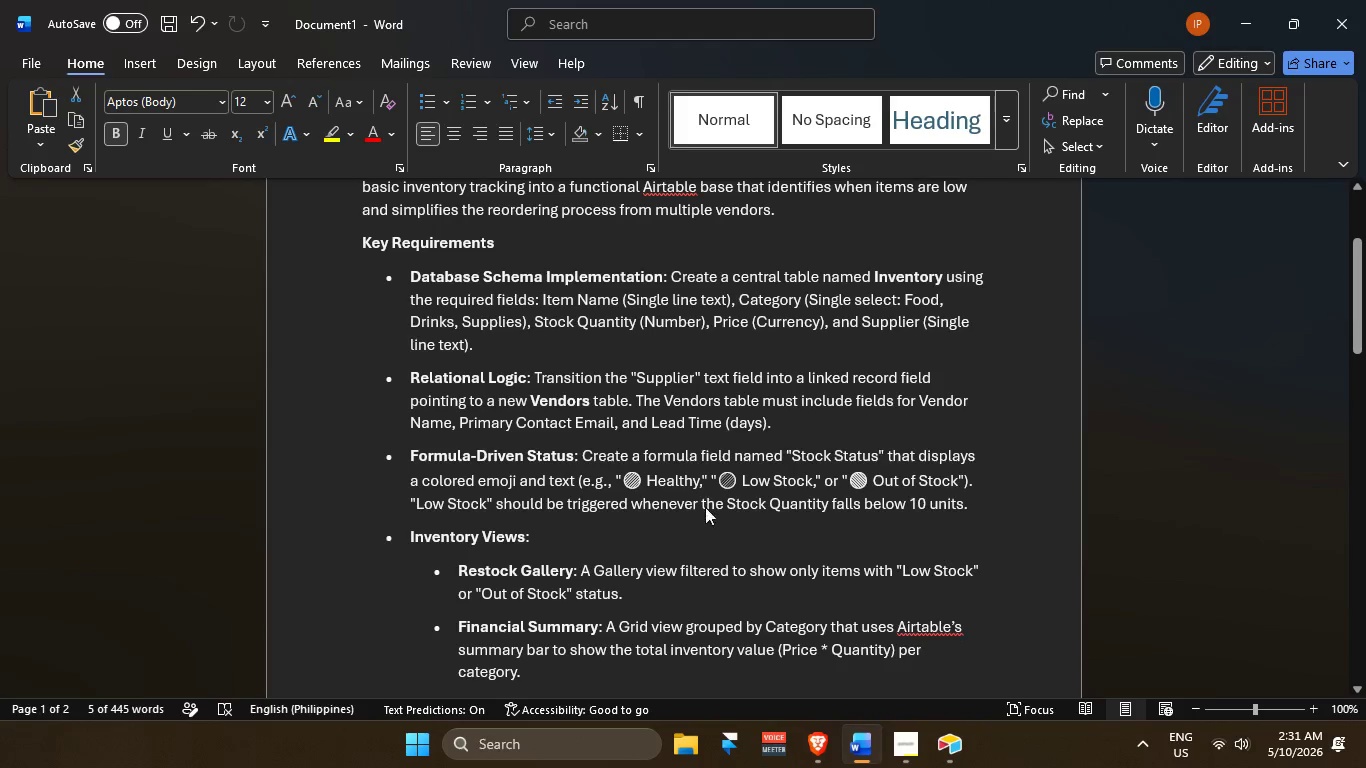 
key(Tab)
 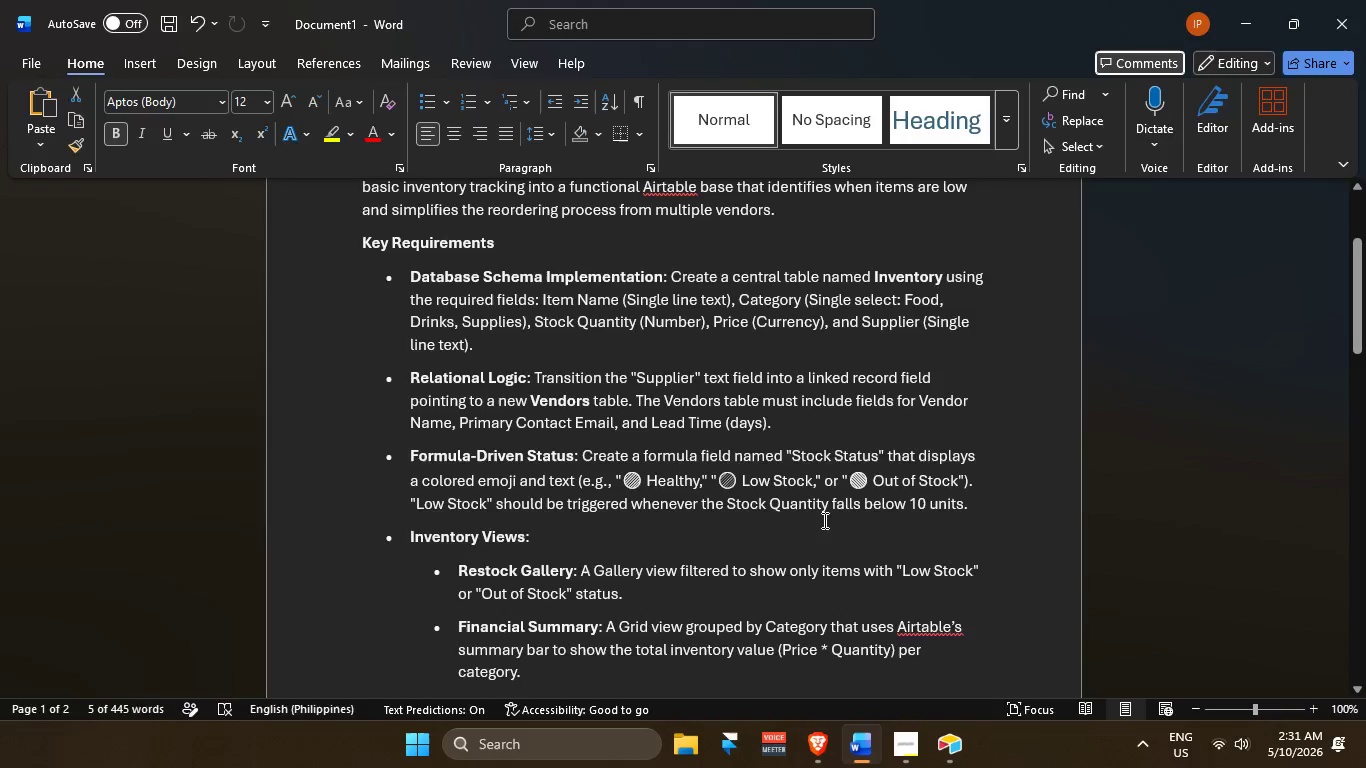 
key(Alt+AltLeft)
 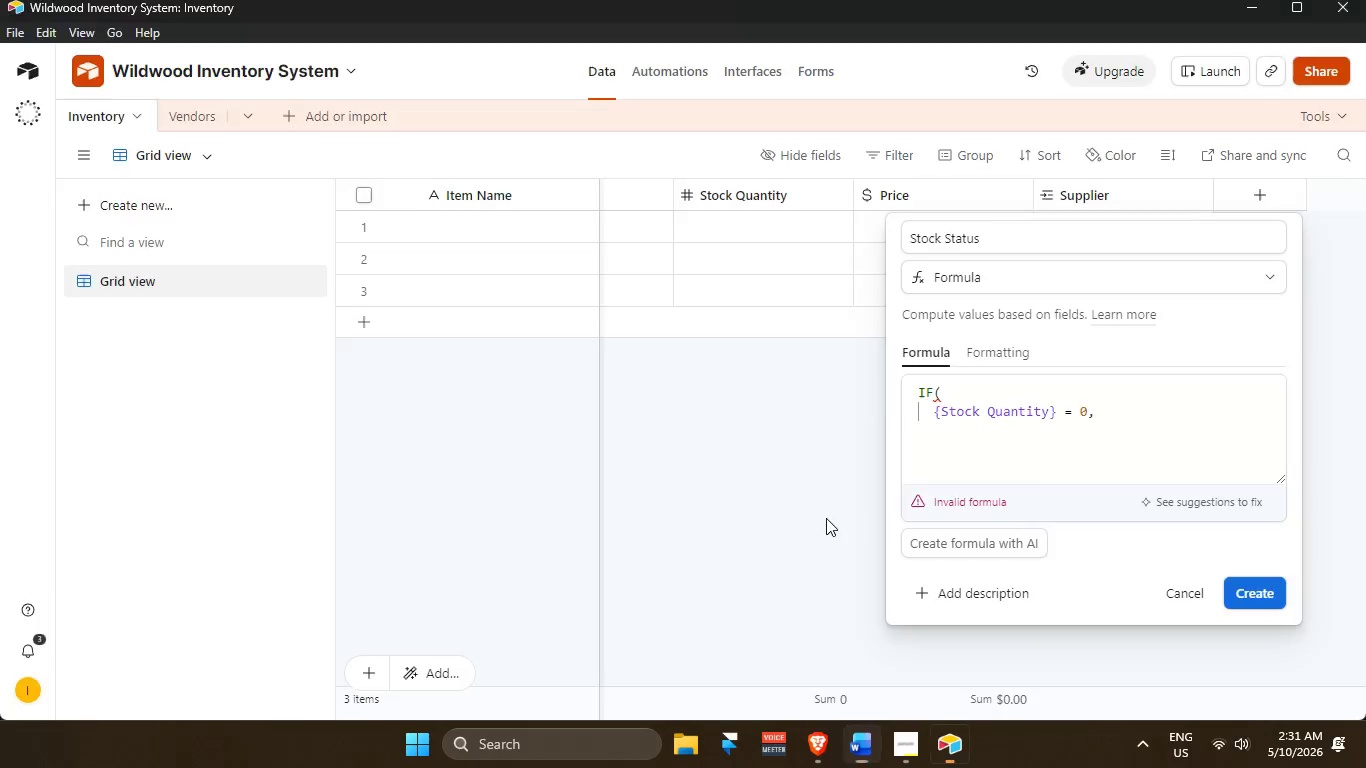 
key(Alt+Tab)
 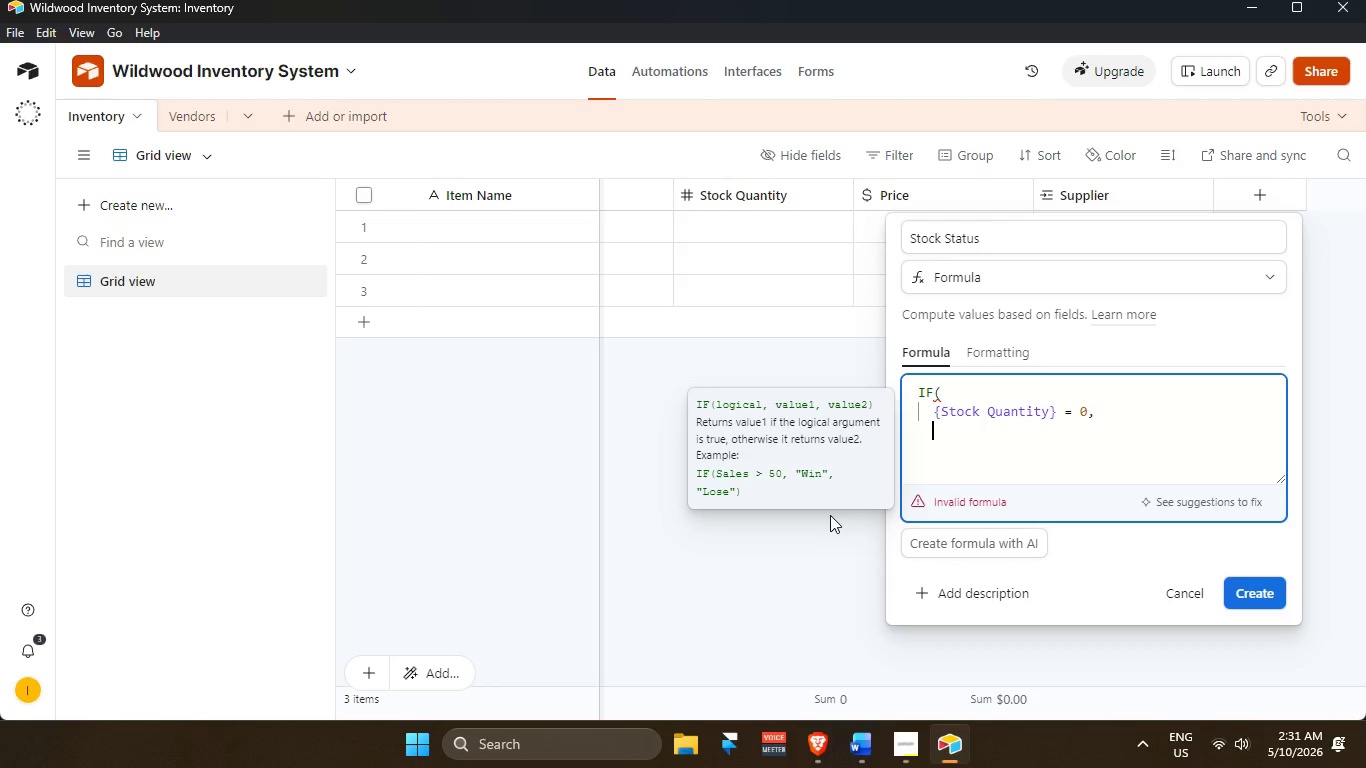 
key(Alt+Tab)
 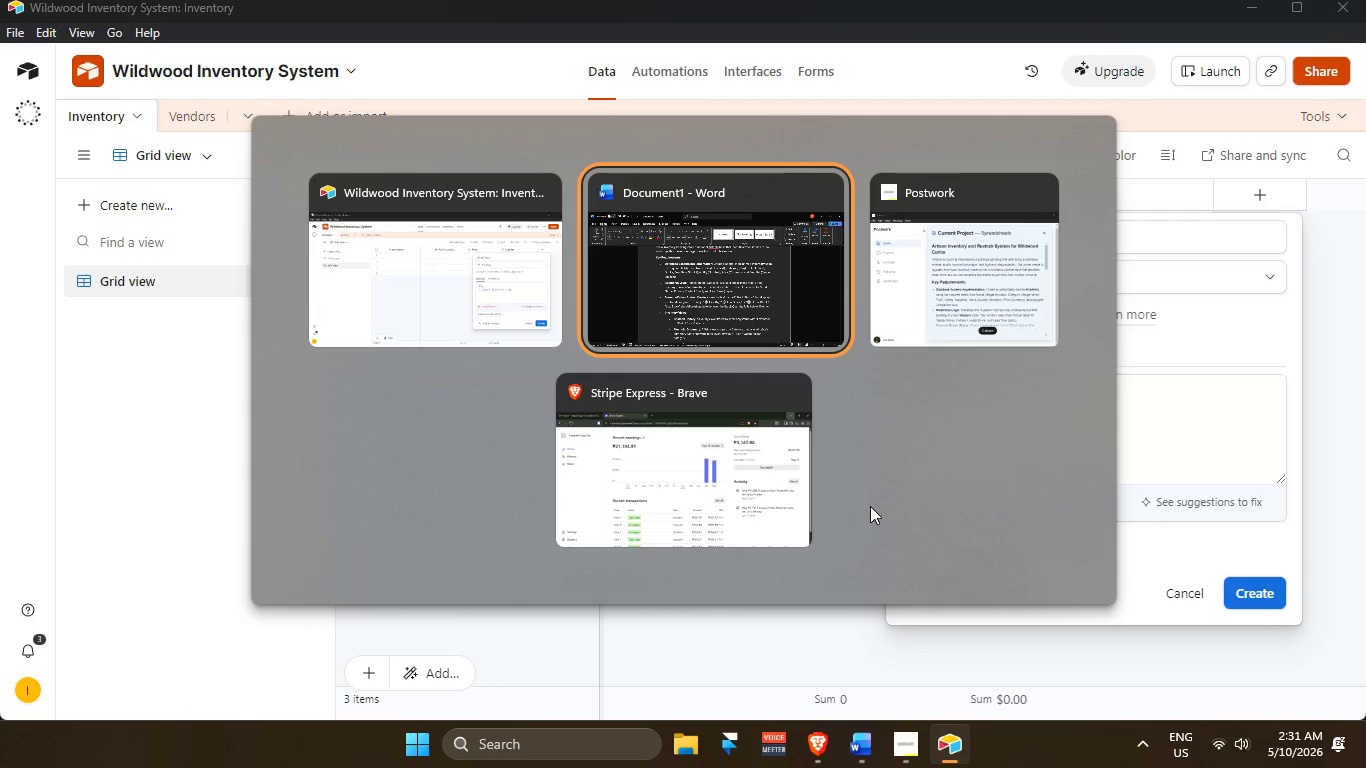 
key(Alt+Tab)